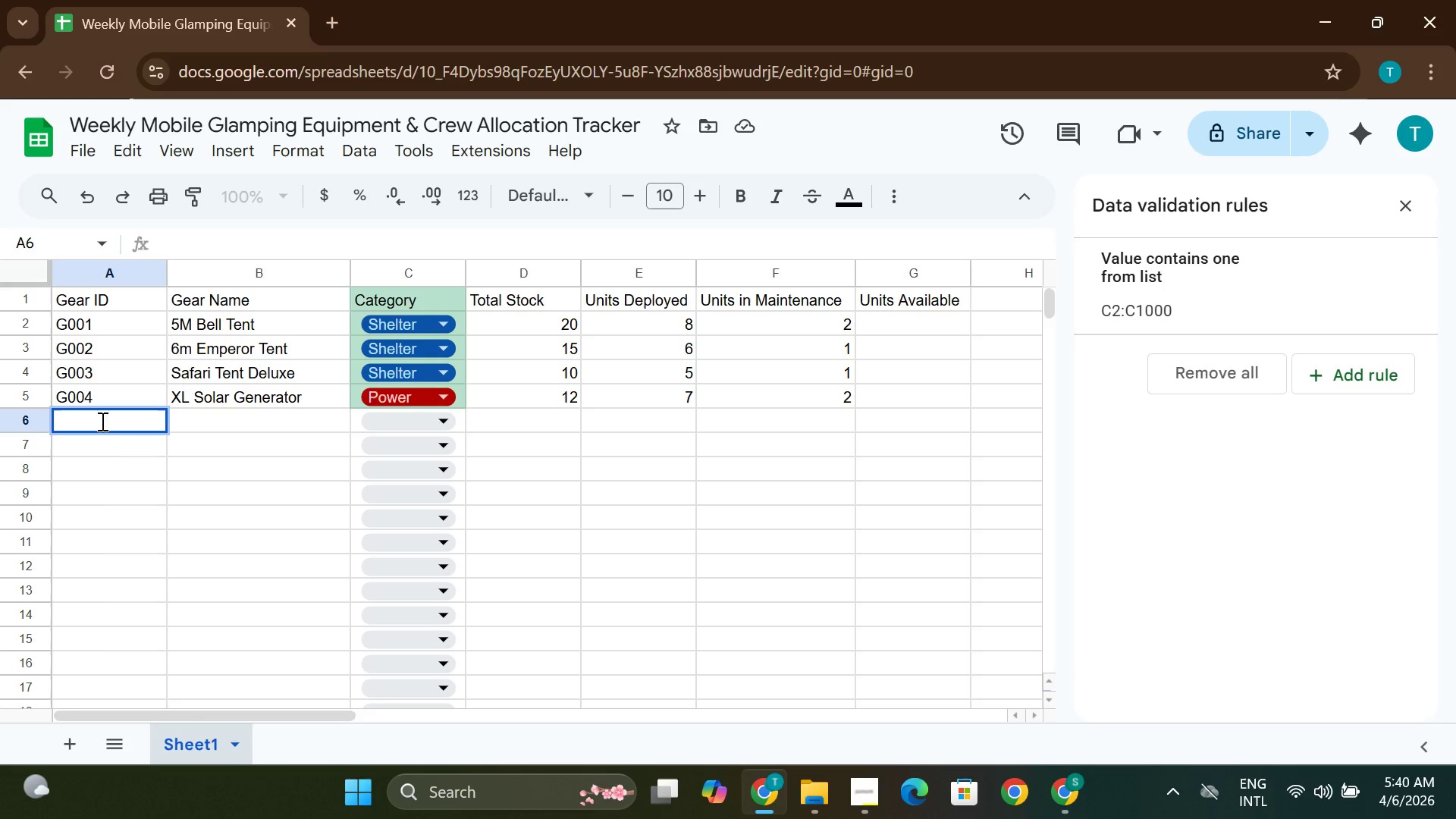 
type(g)
key(Backspace)
type(G000)
key(Backspace)
 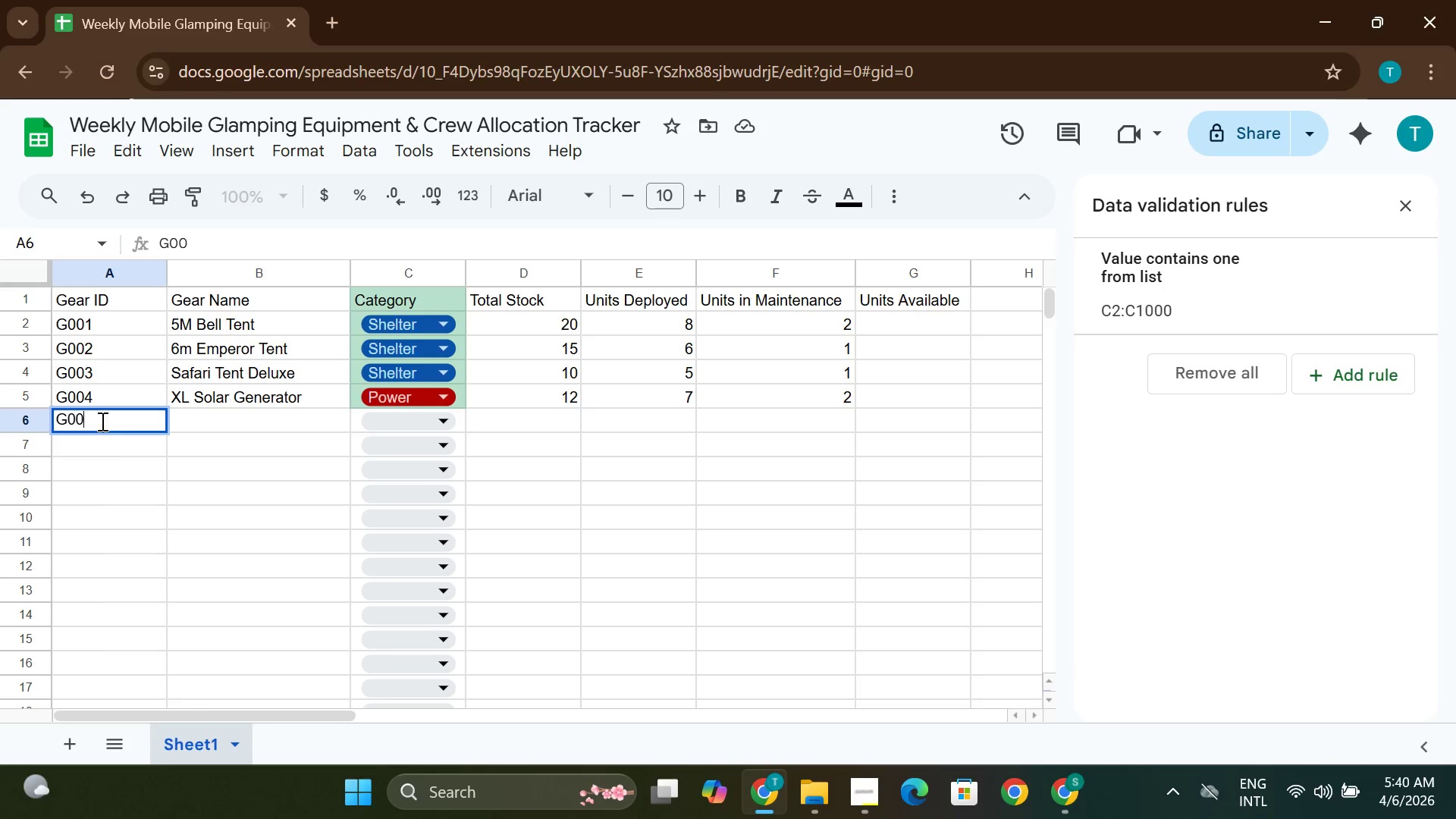 
key(5)
 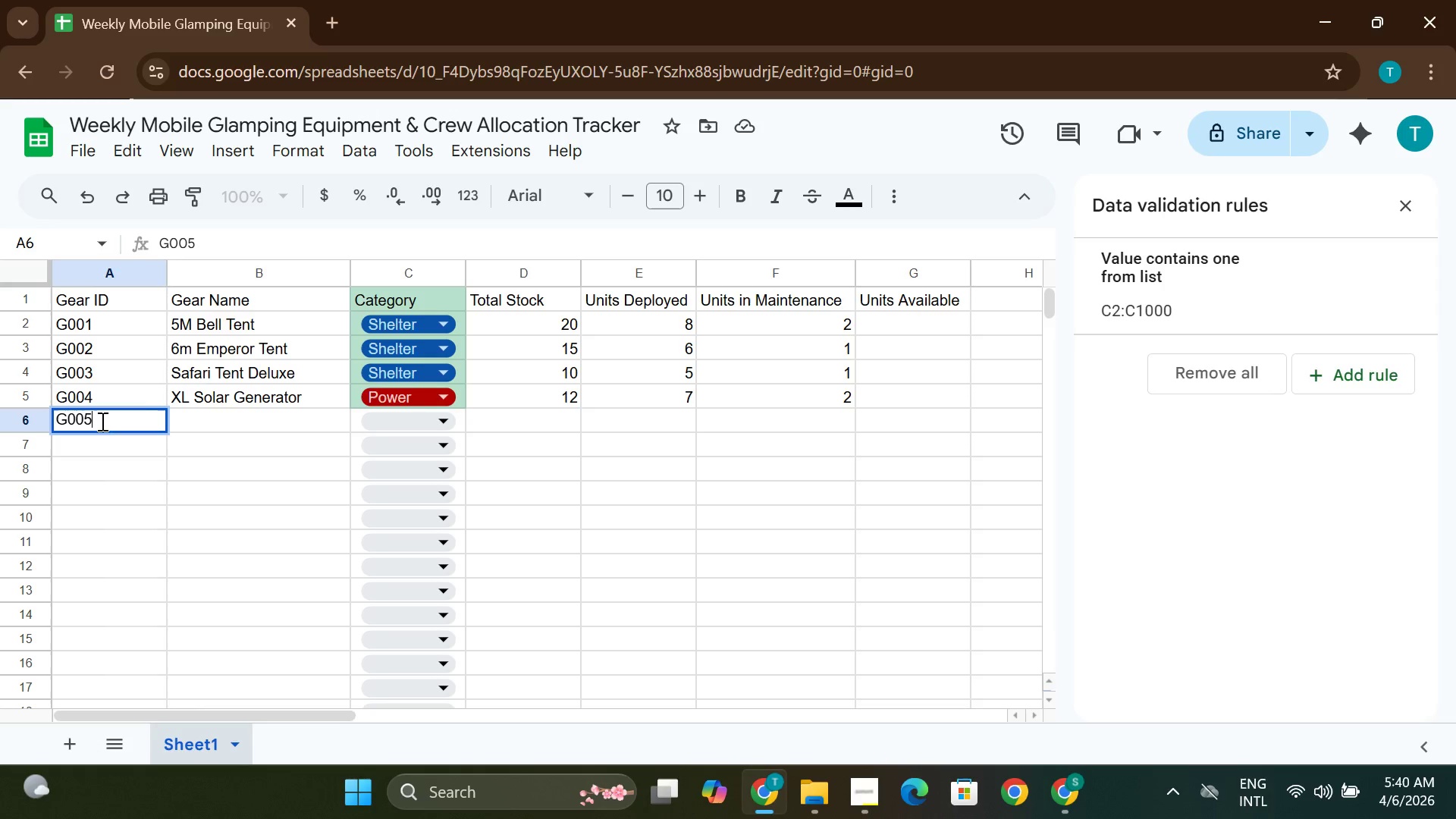 
wait(6.16)
 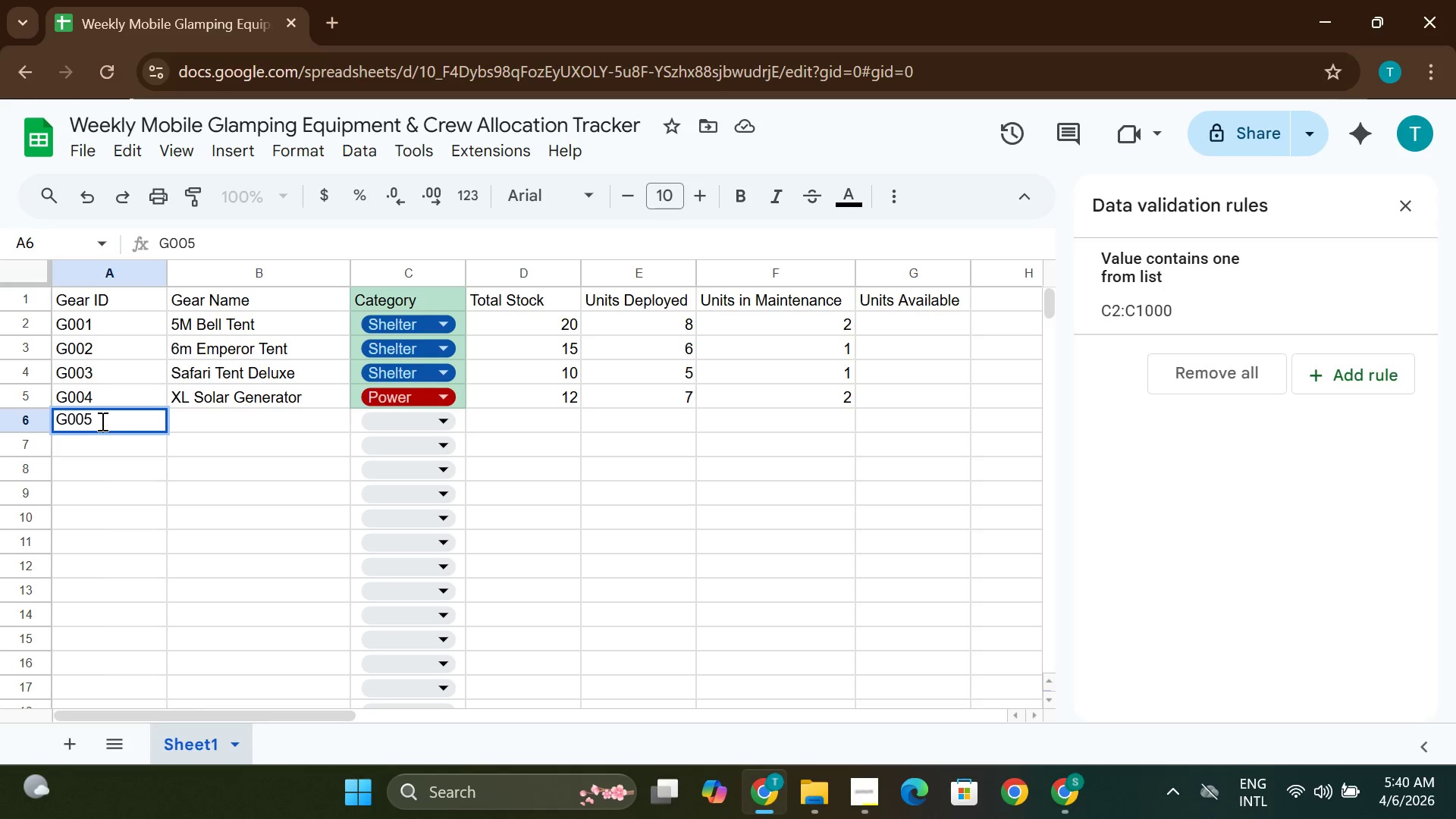 
double_click([212, 419])
 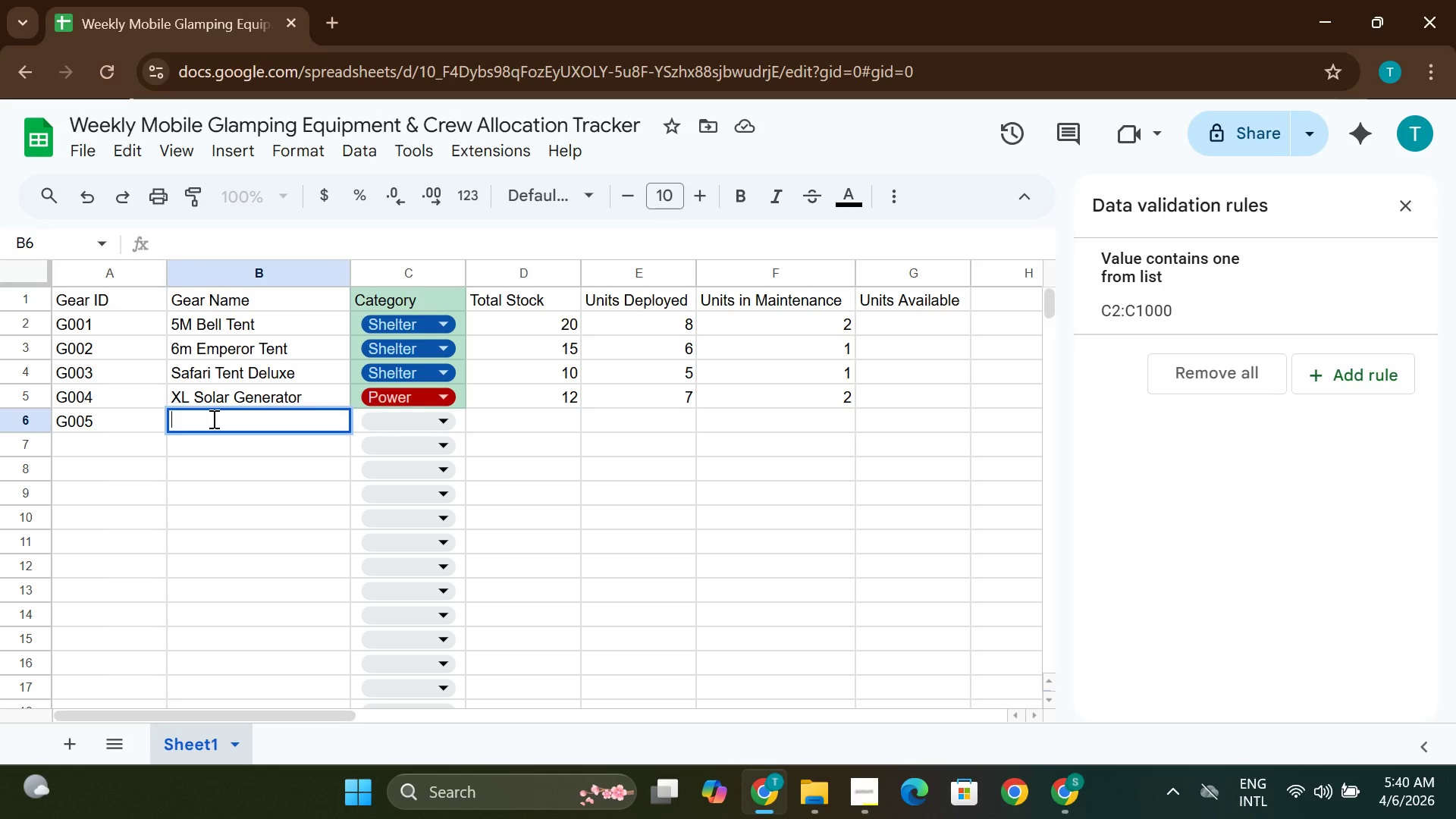 
wait(7.56)
 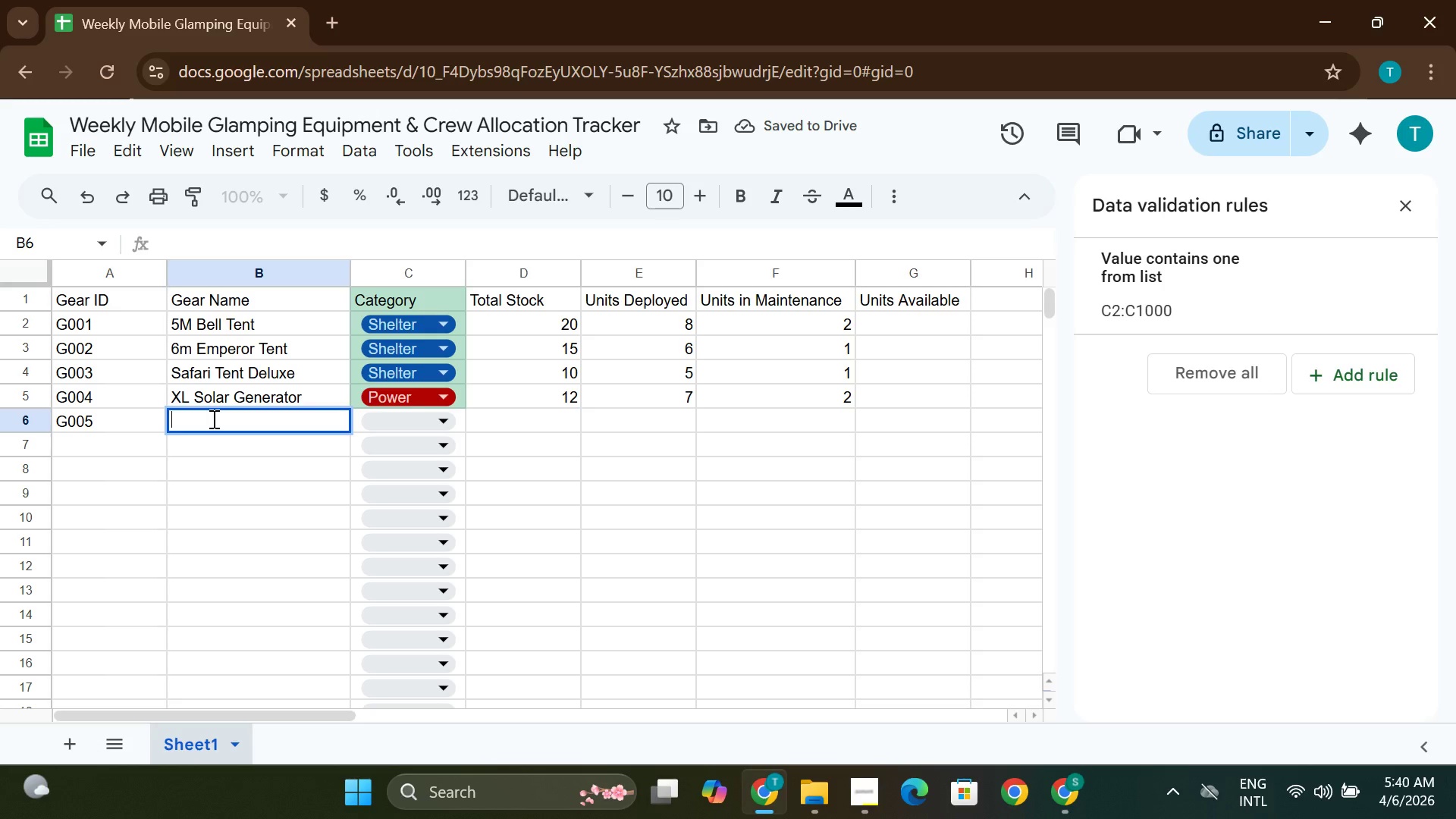 
type(POrta)
key(Backspace)
key(Backspace)
key(Backspace)
type(ortable Power Hub)
 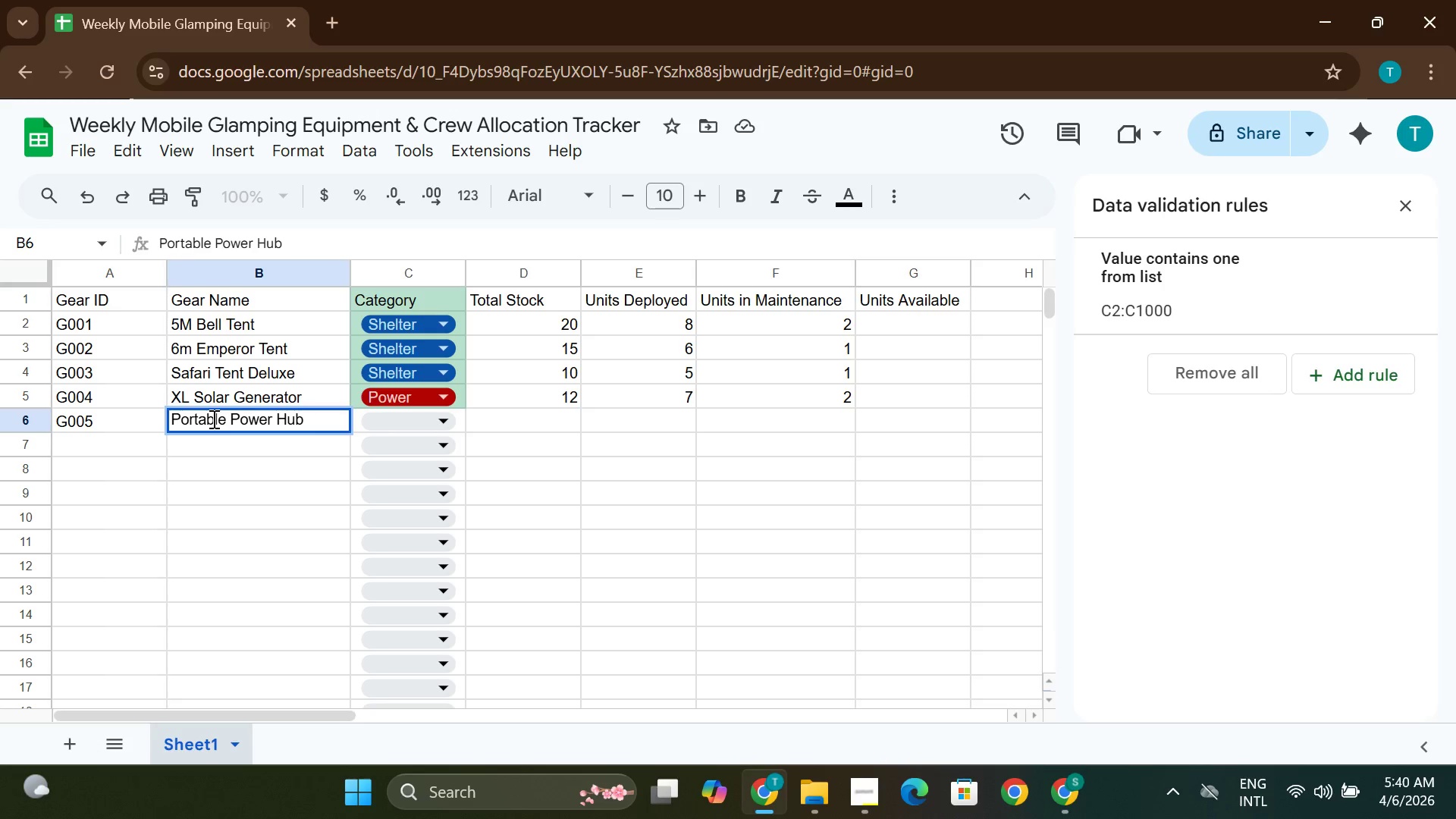 
left_click([397, 429])
 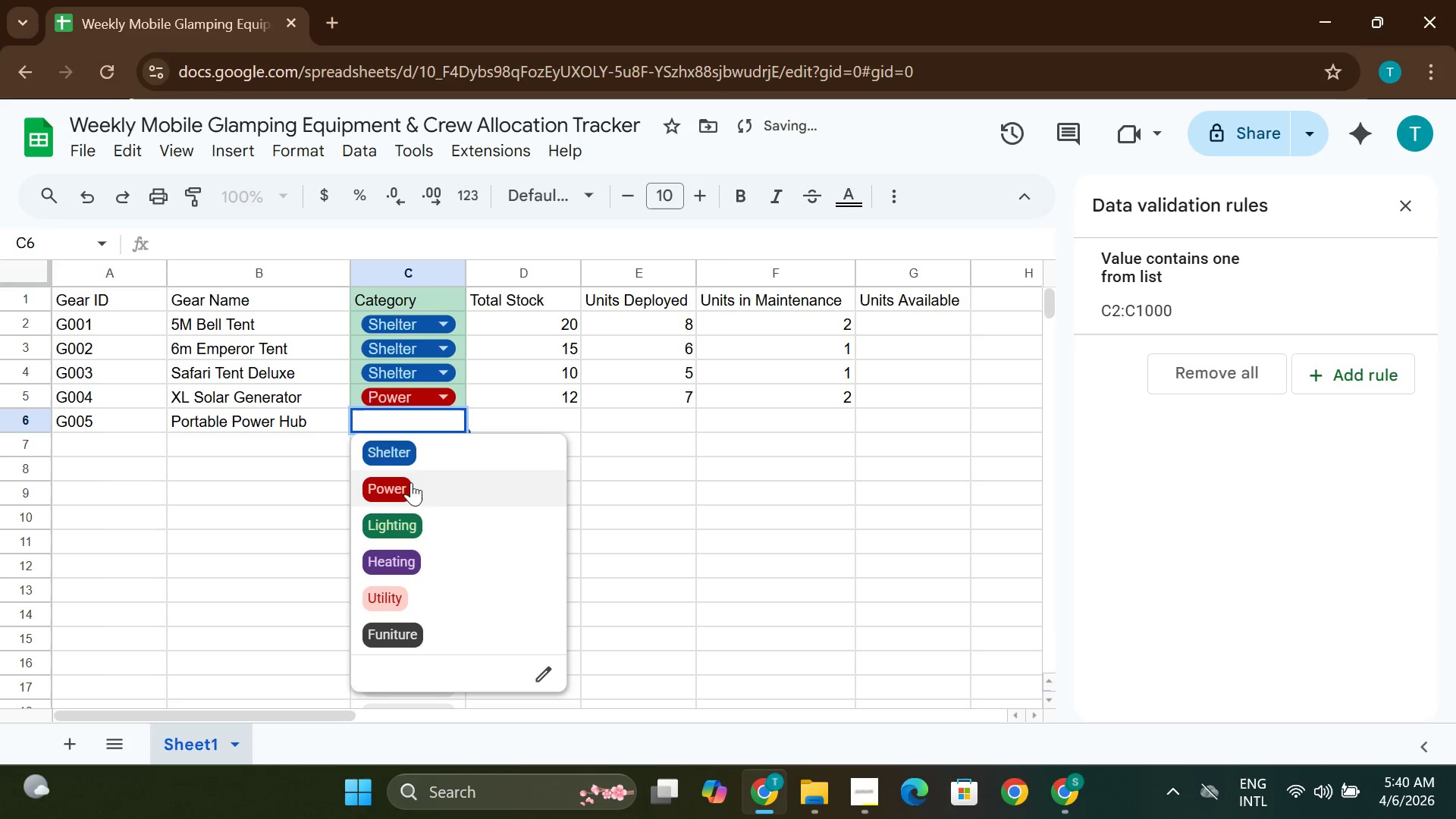 
left_click([406, 487])
 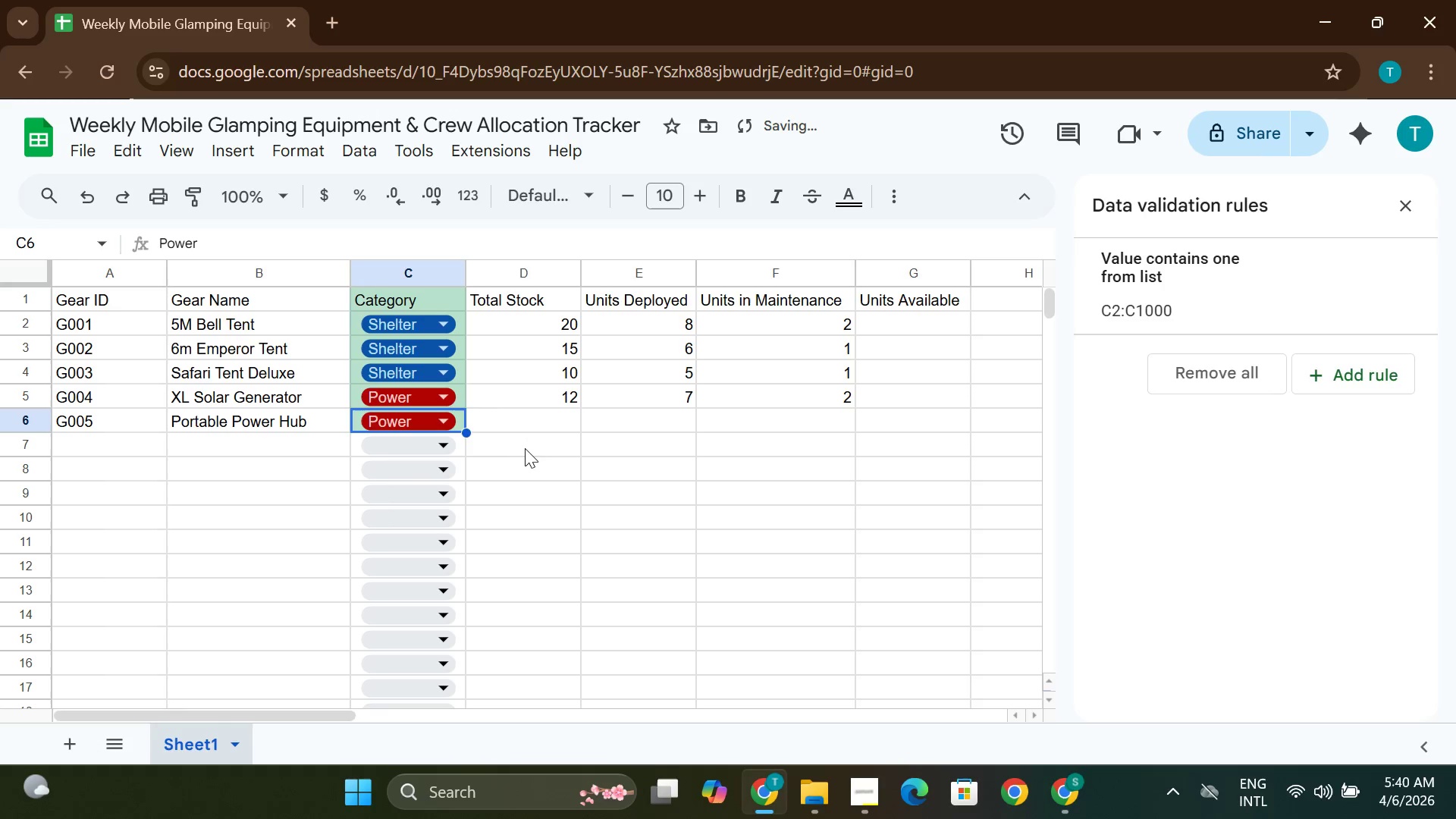 
double_click([547, 416])
 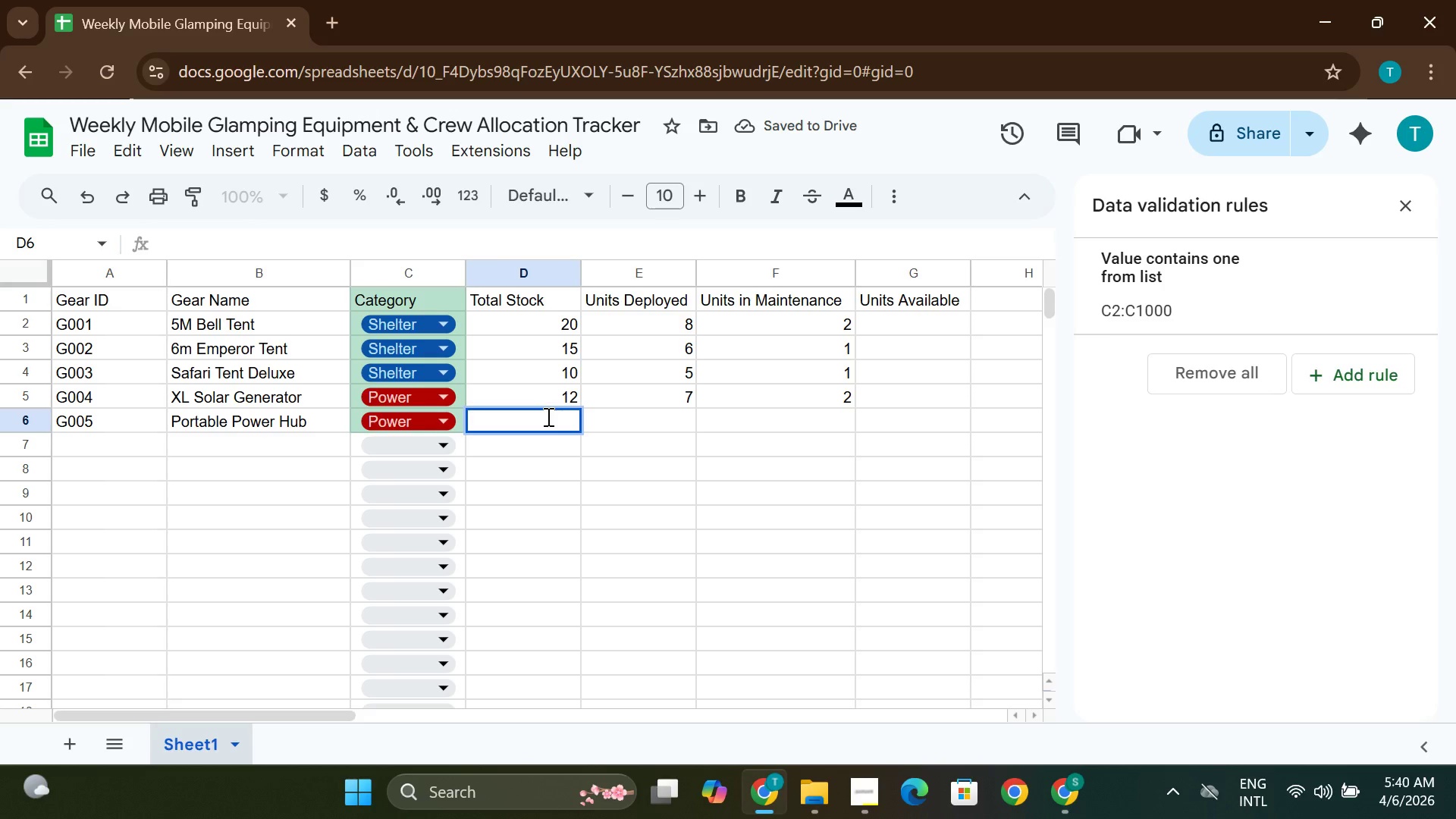 
type(18)
key(Tab)
type(10)
key(Tab)
type(2)
 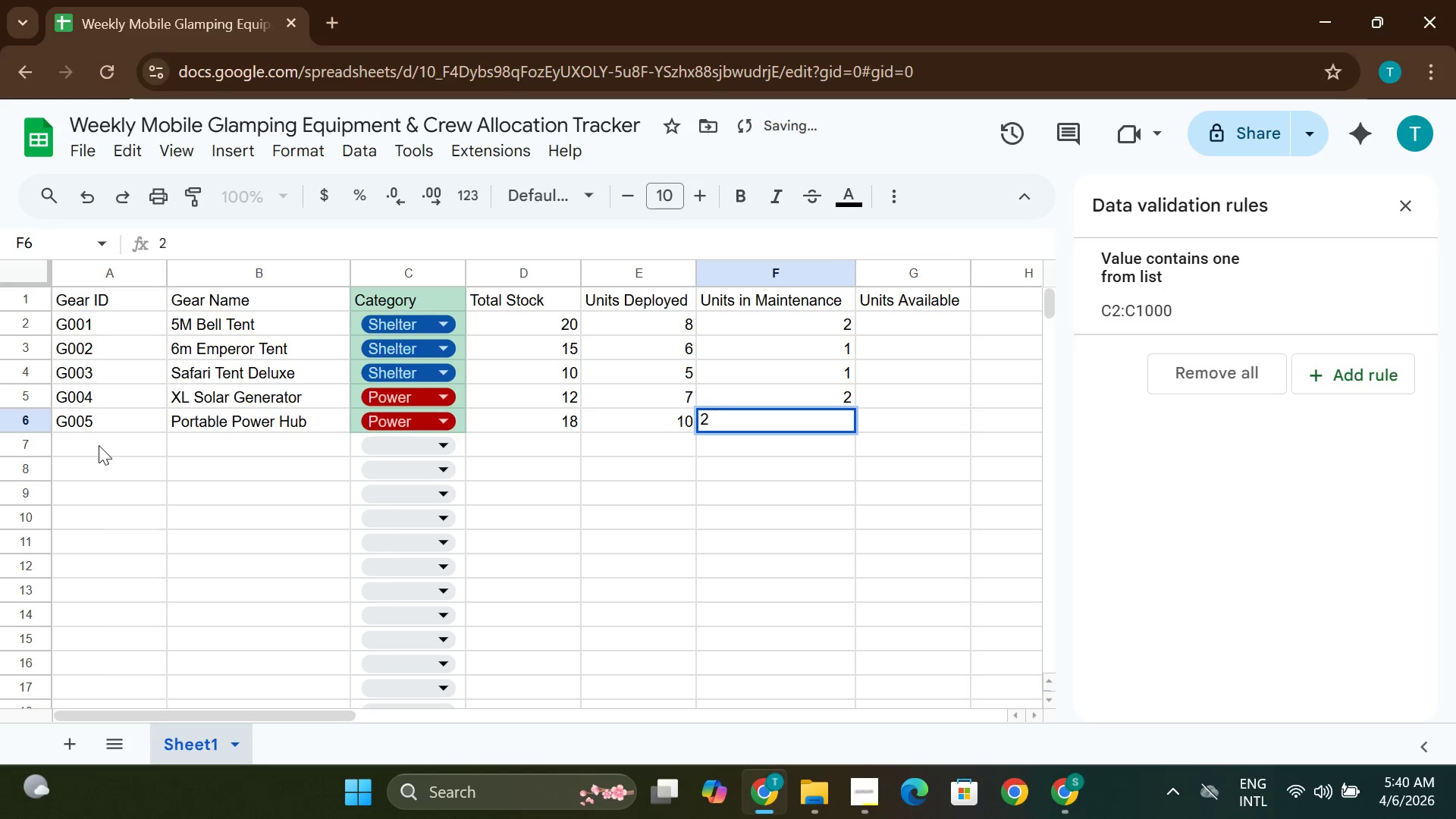 
double_click([99, 442])
 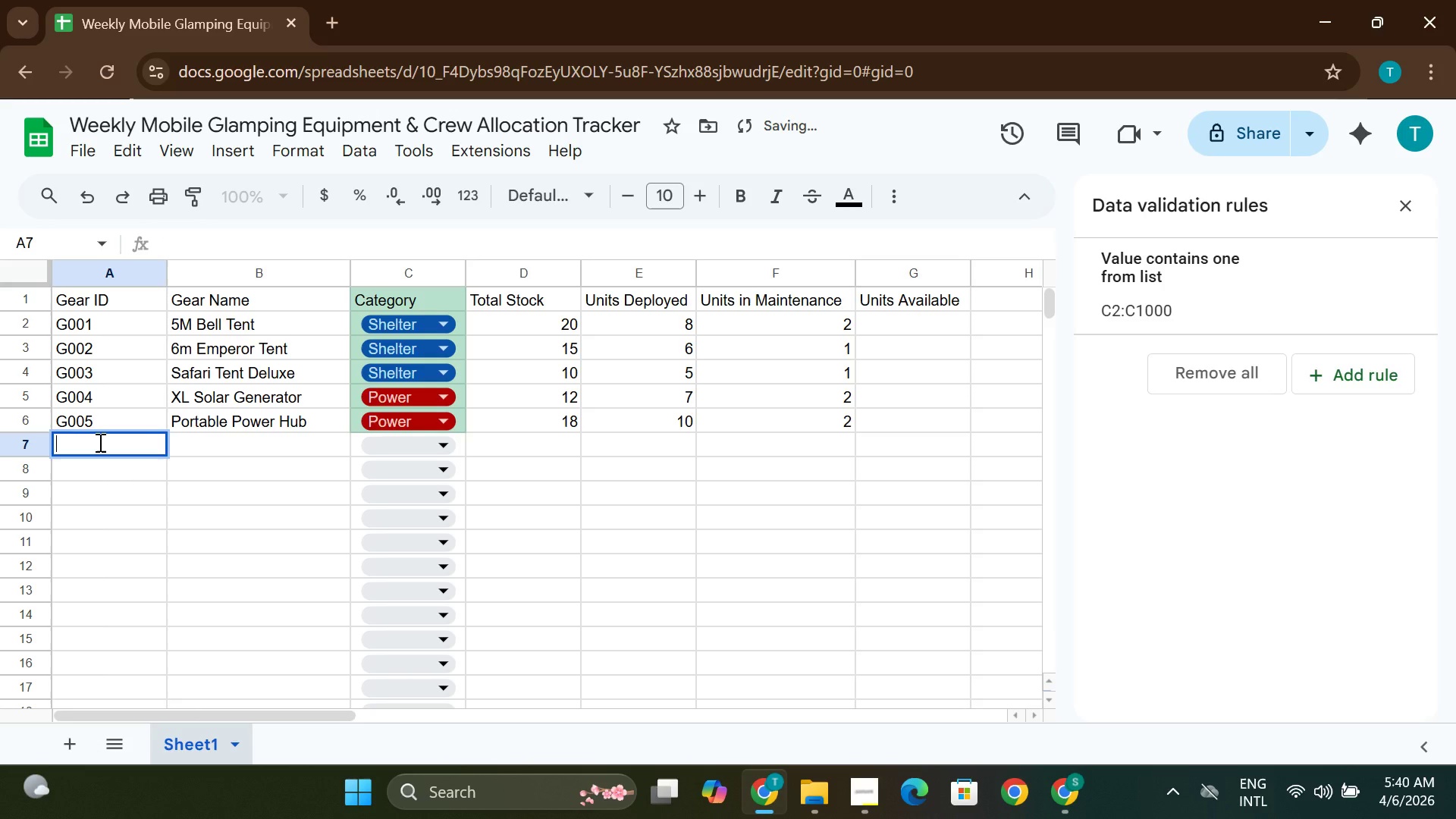 
type(g006)
key(Backspace)
key(Backspace)
key(Backspace)
key(Backspace)
type(Goo)
key(Backspace)
key(Backspace)
type(006)
 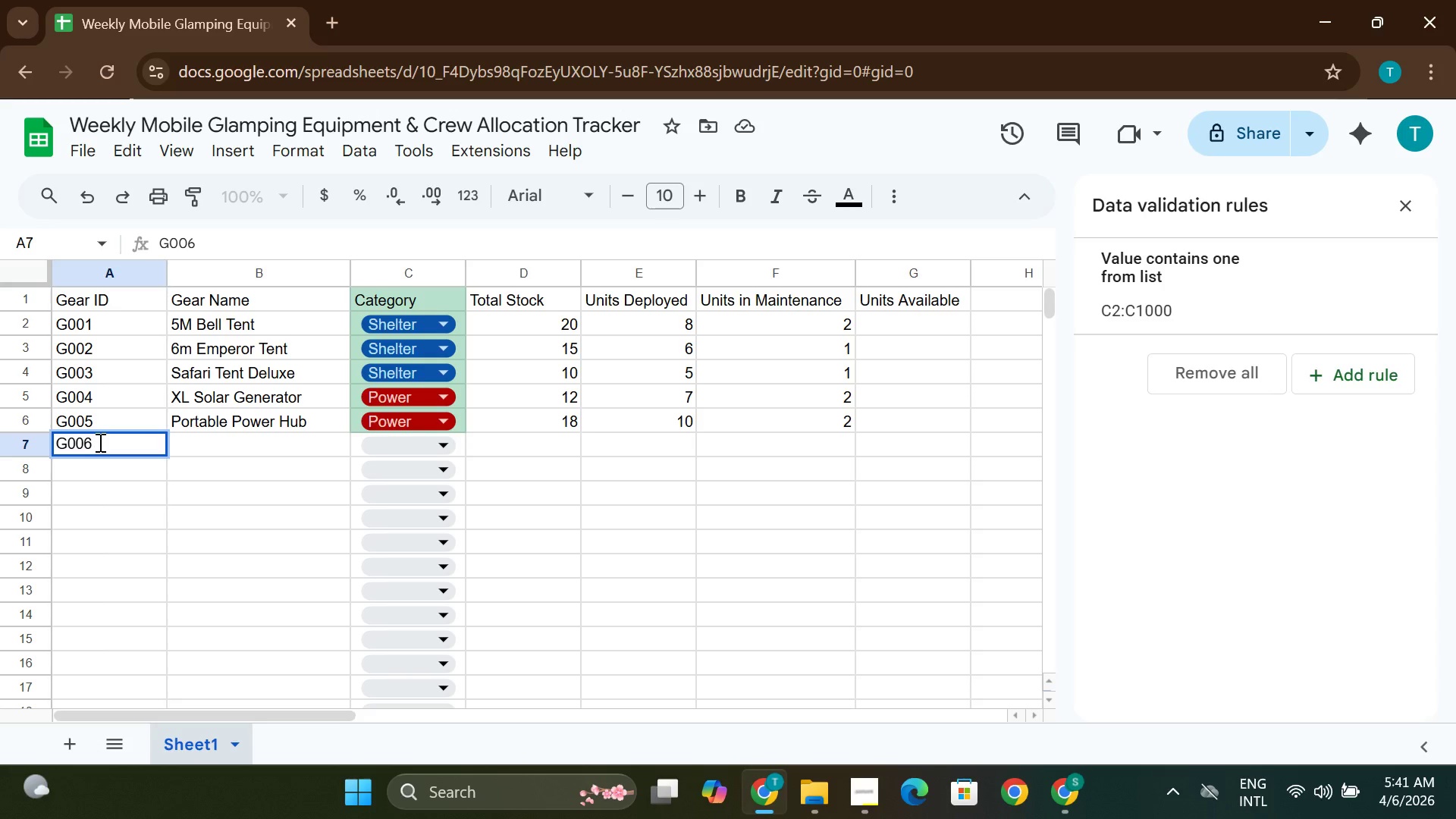 
double_click([193, 444])
 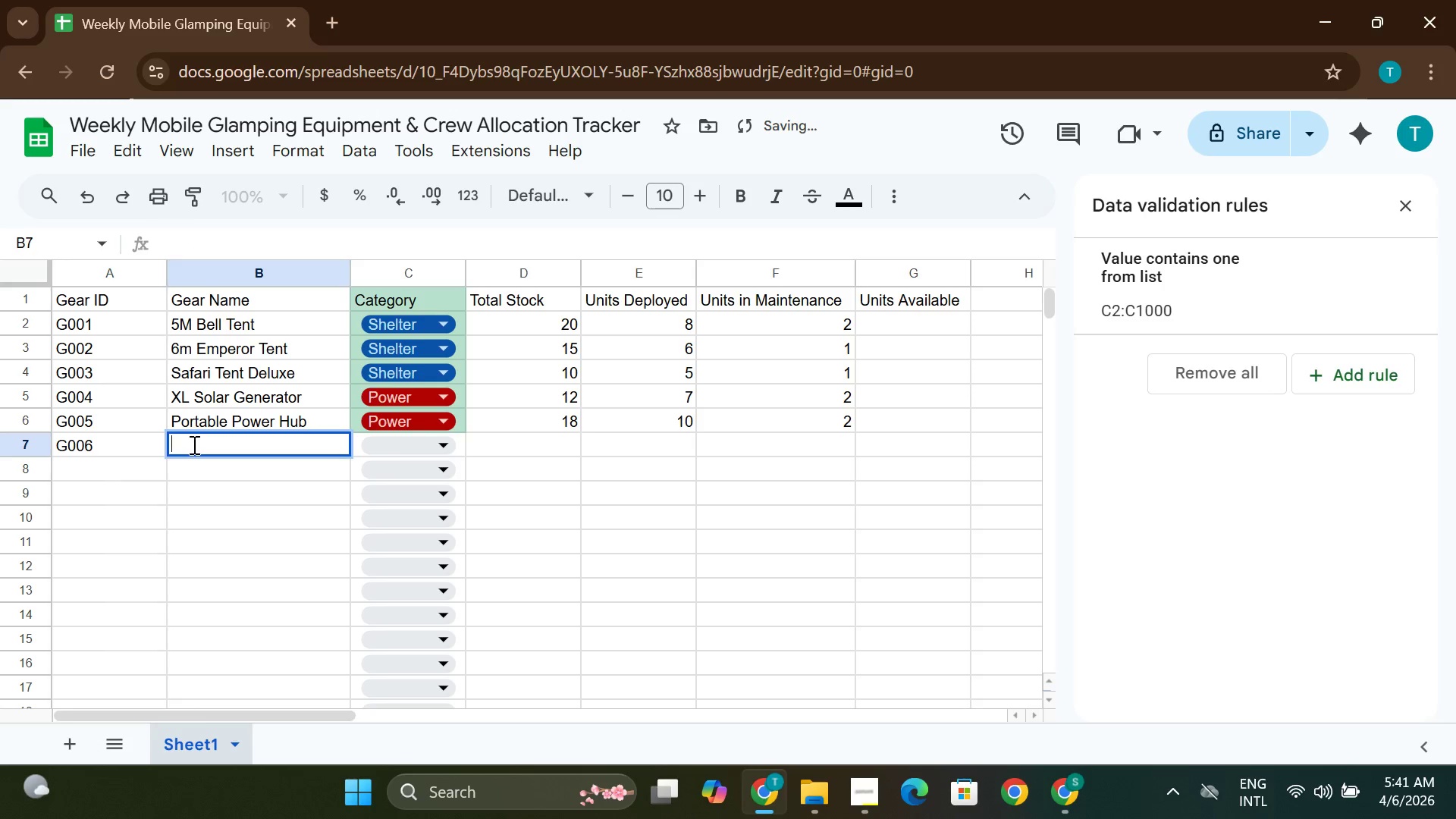 
type(LED Camp Lighthing)
 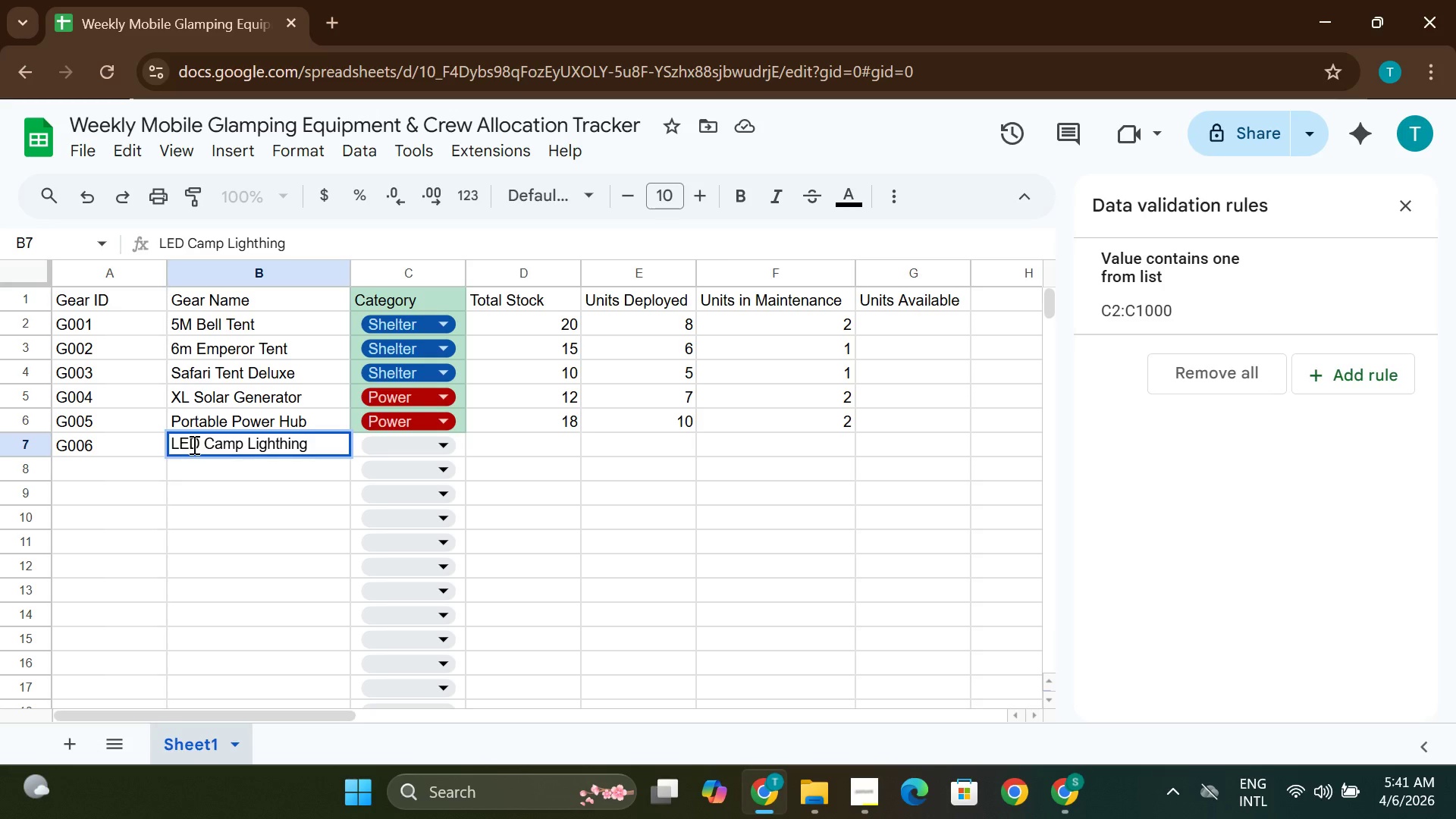 
type( Kit)
 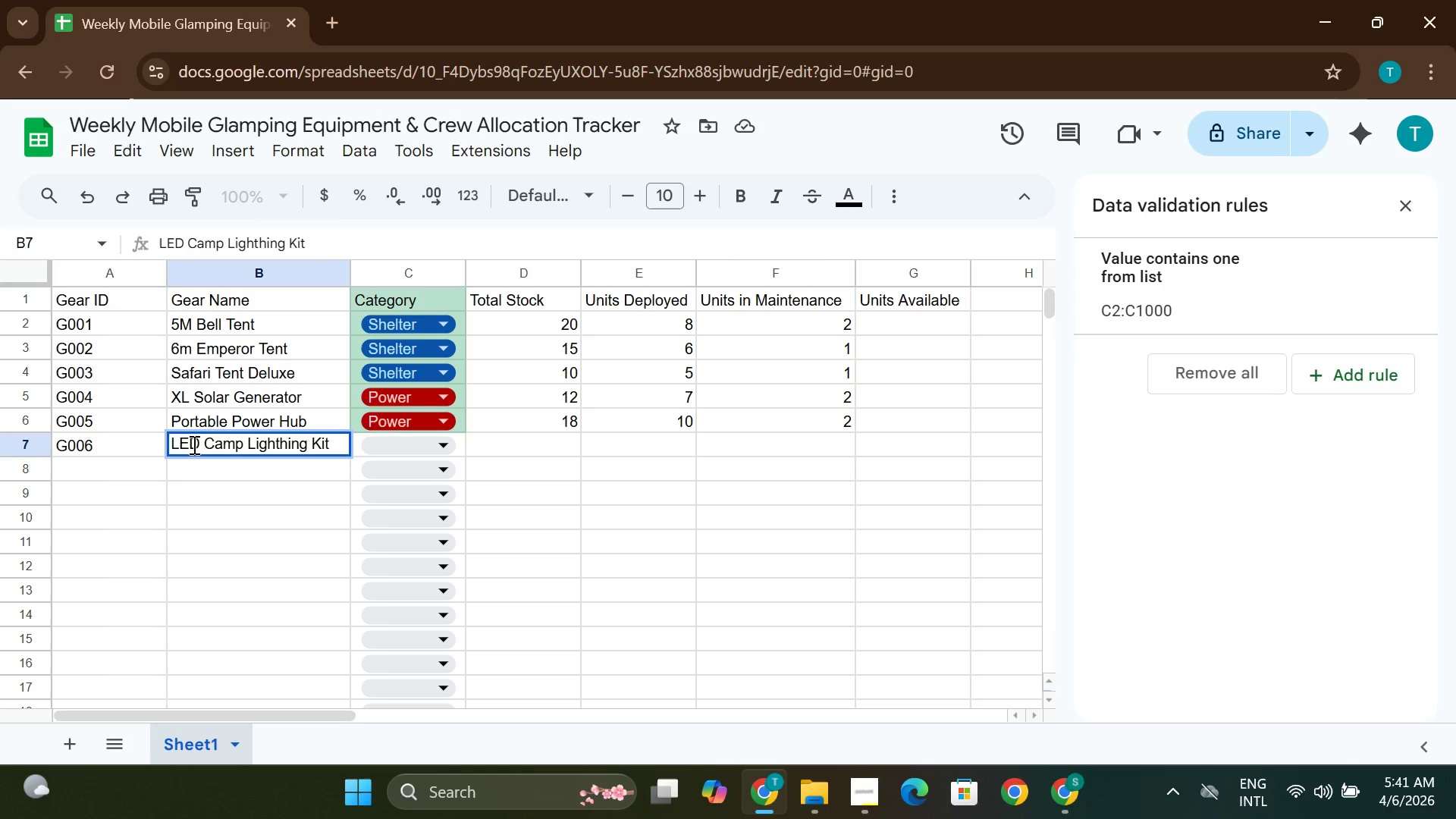 
left_click([416, 451])
 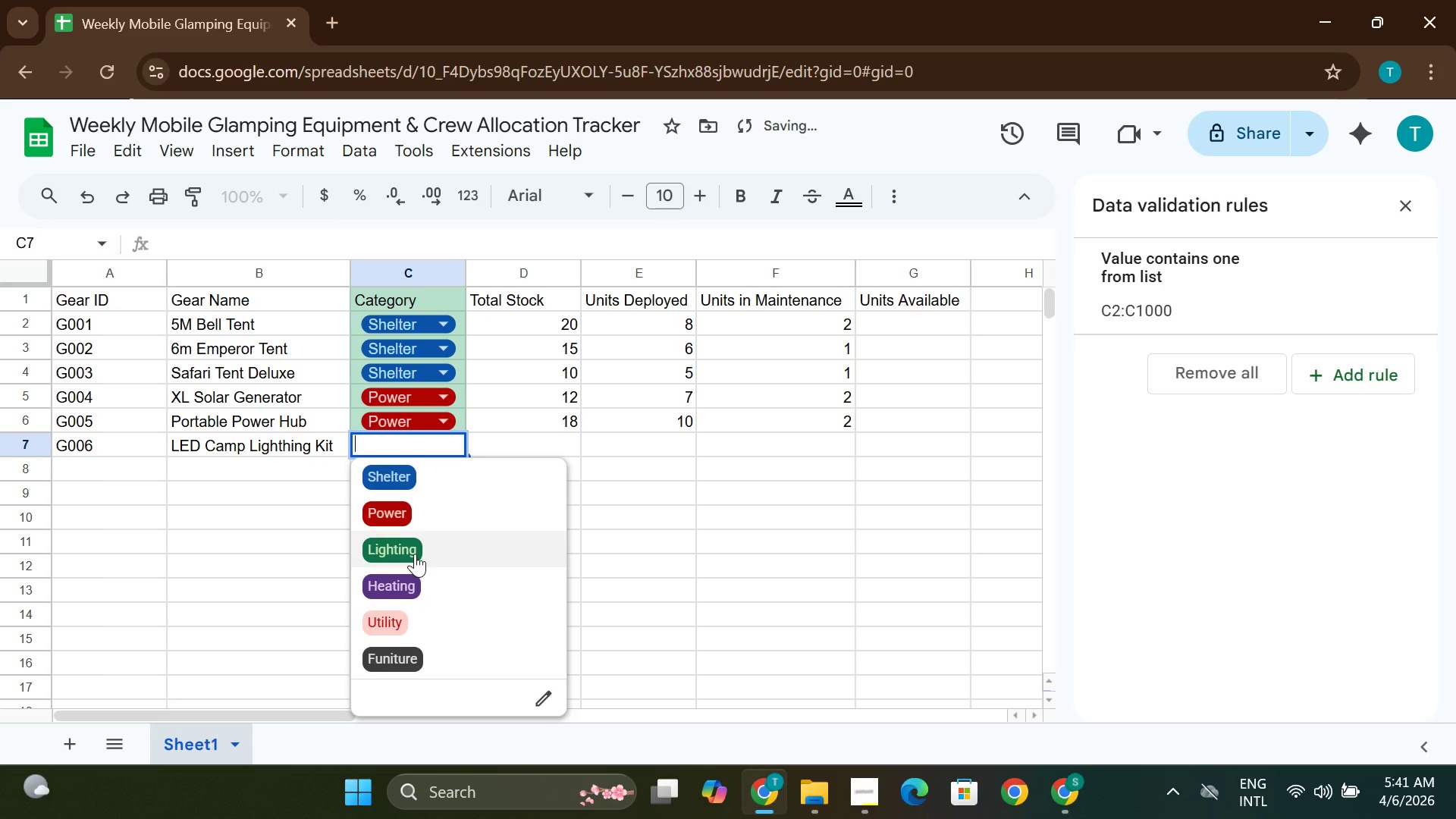 
left_click([415, 551])
 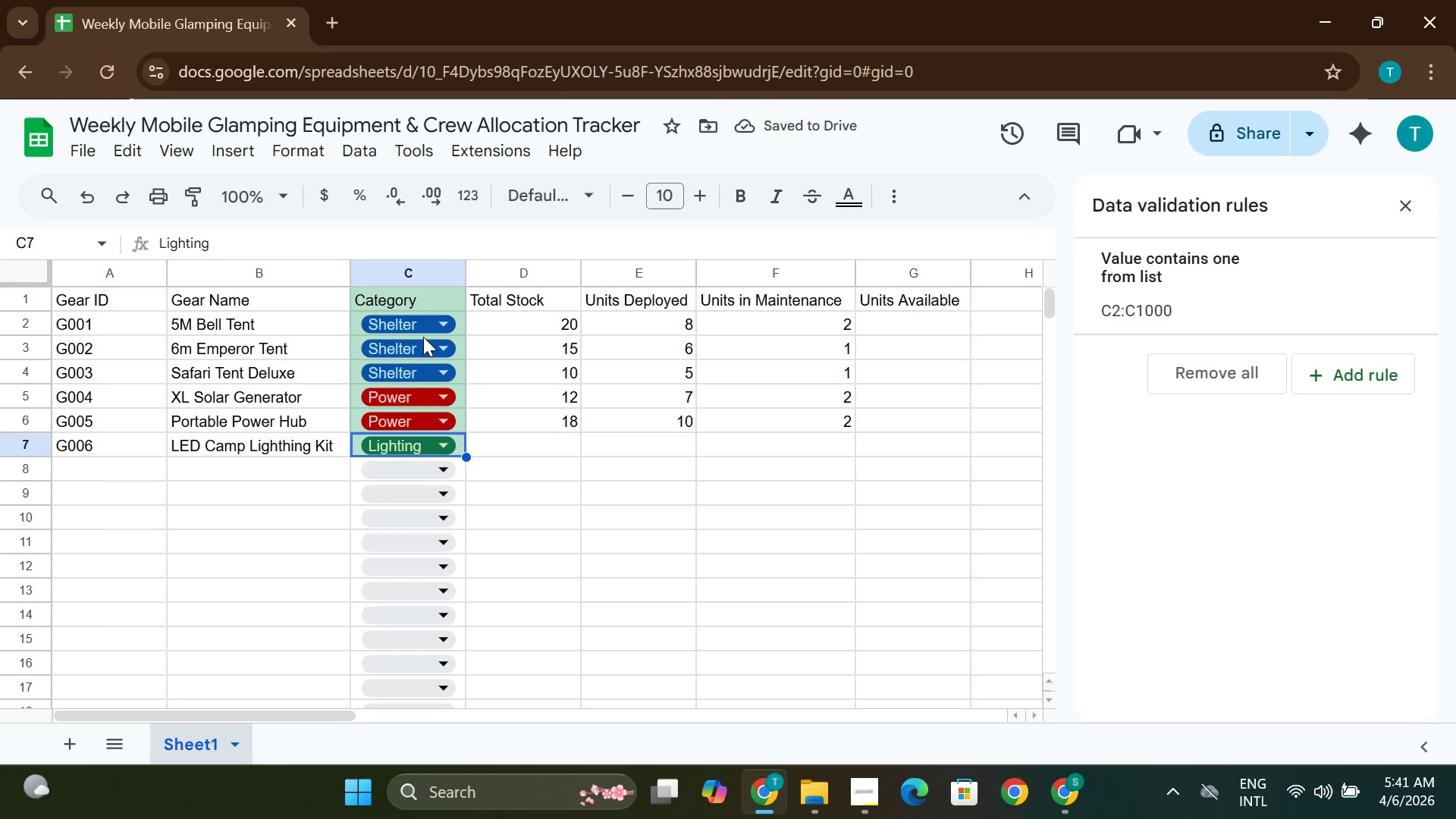 
wait(8.22)
 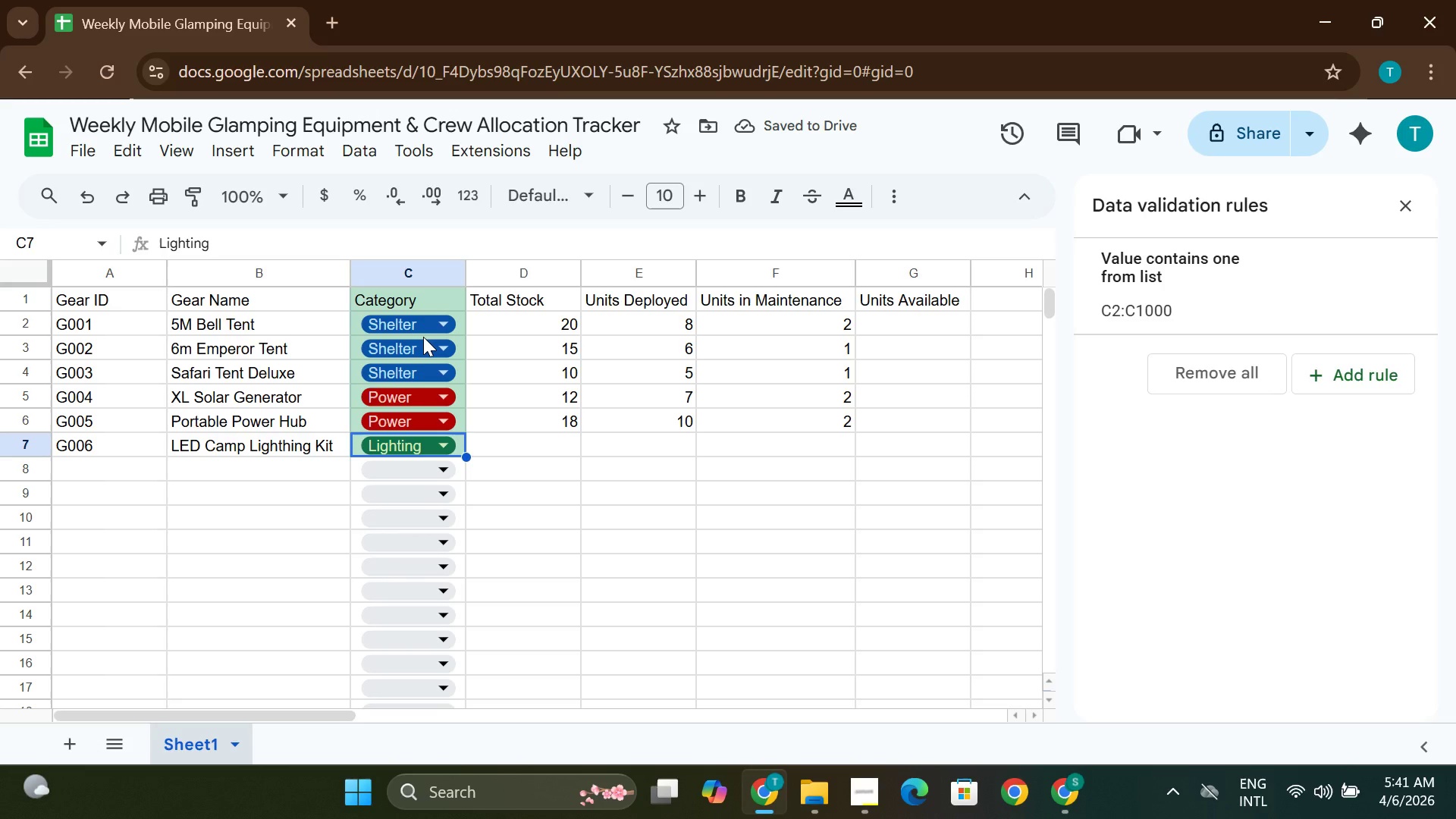 
left_click([562, 441])
 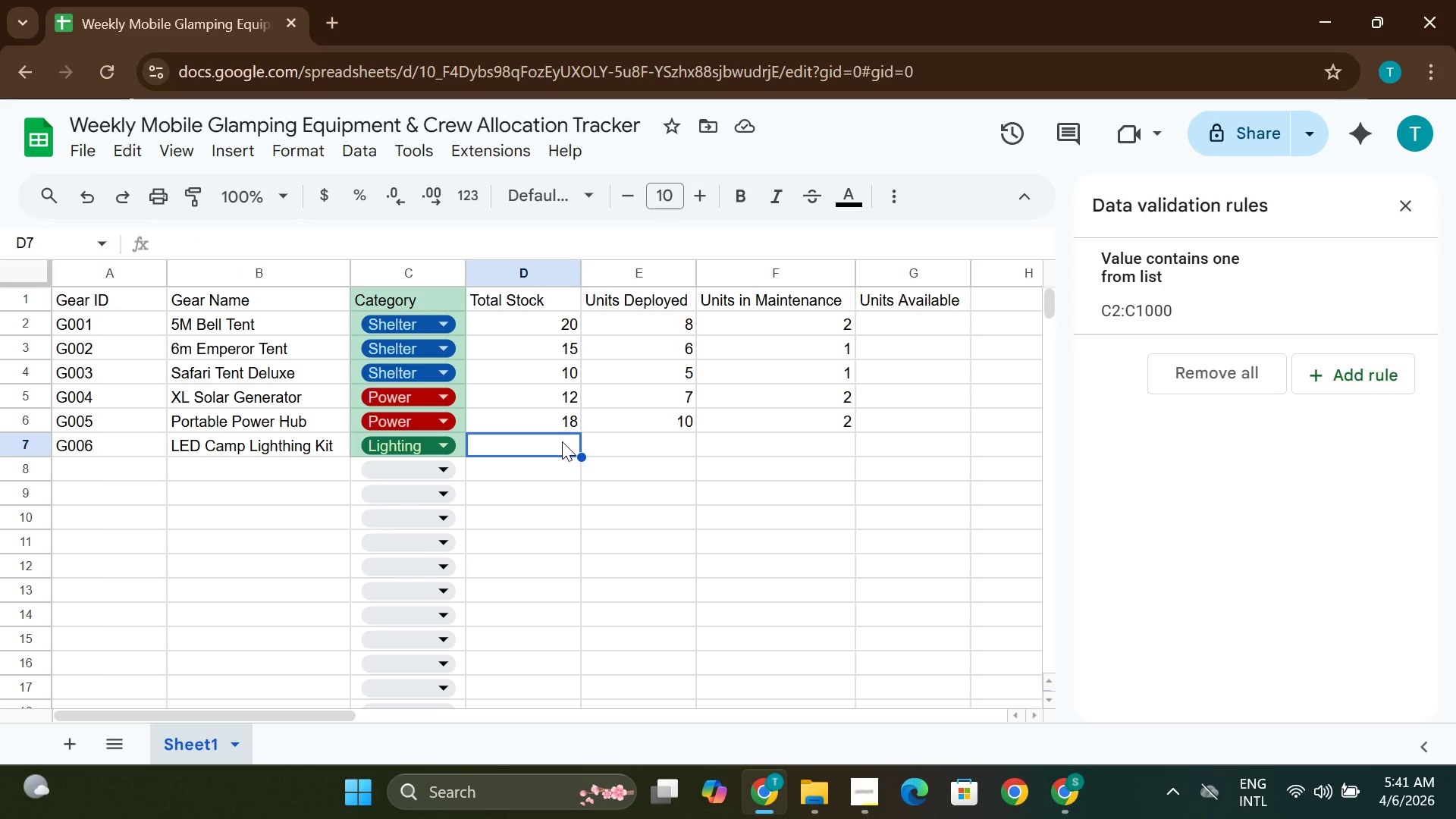 
type(25)
key(Tab)
type(15)
key(Tab)
type(3)
 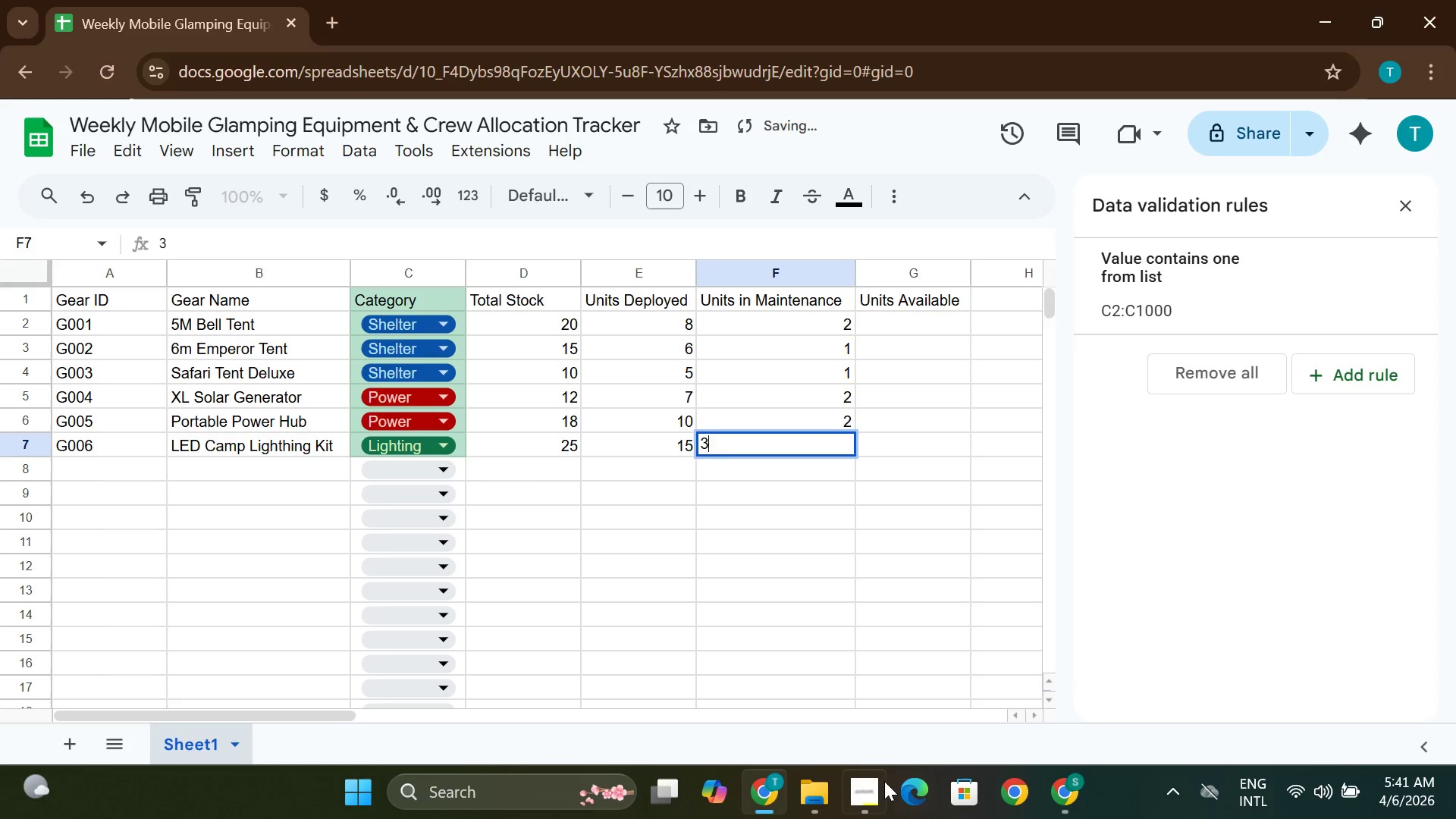 
left_click([852, 806])